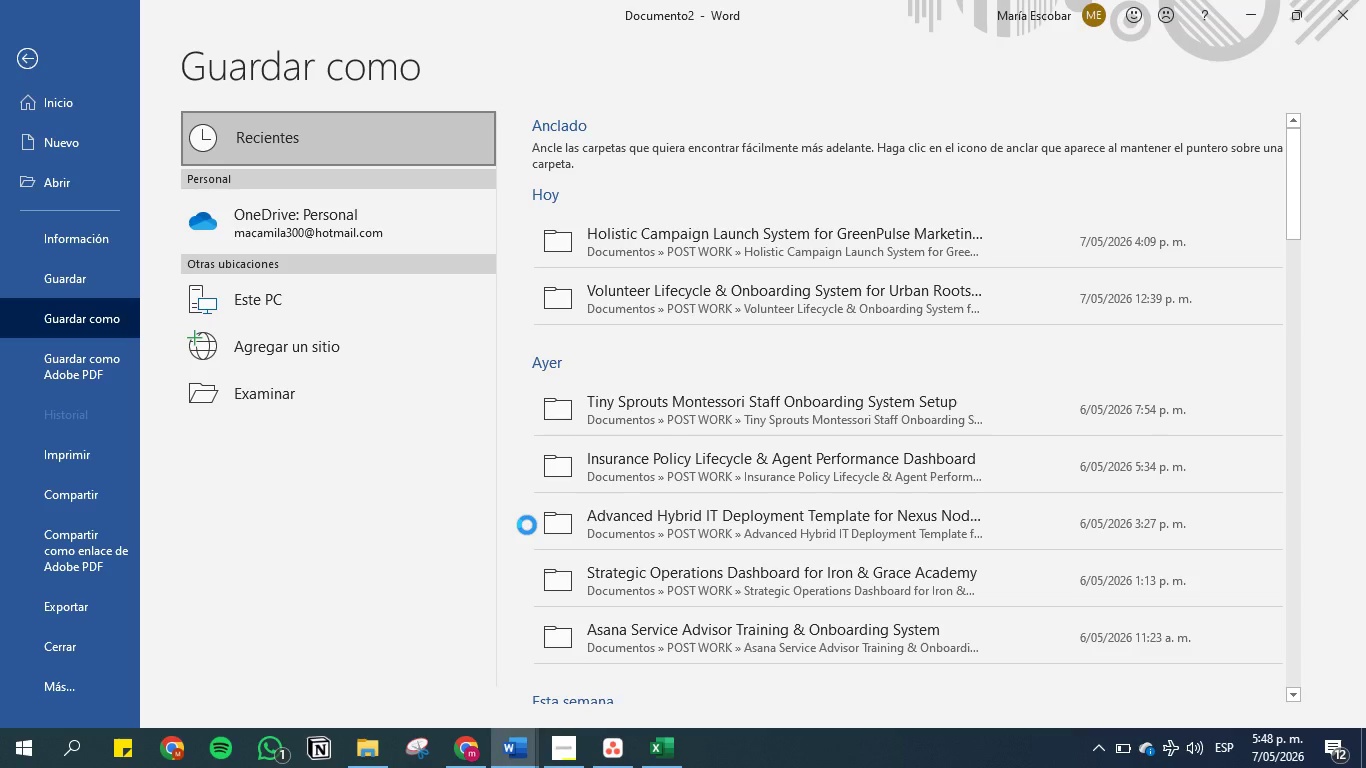 
left_click([367, 746])
 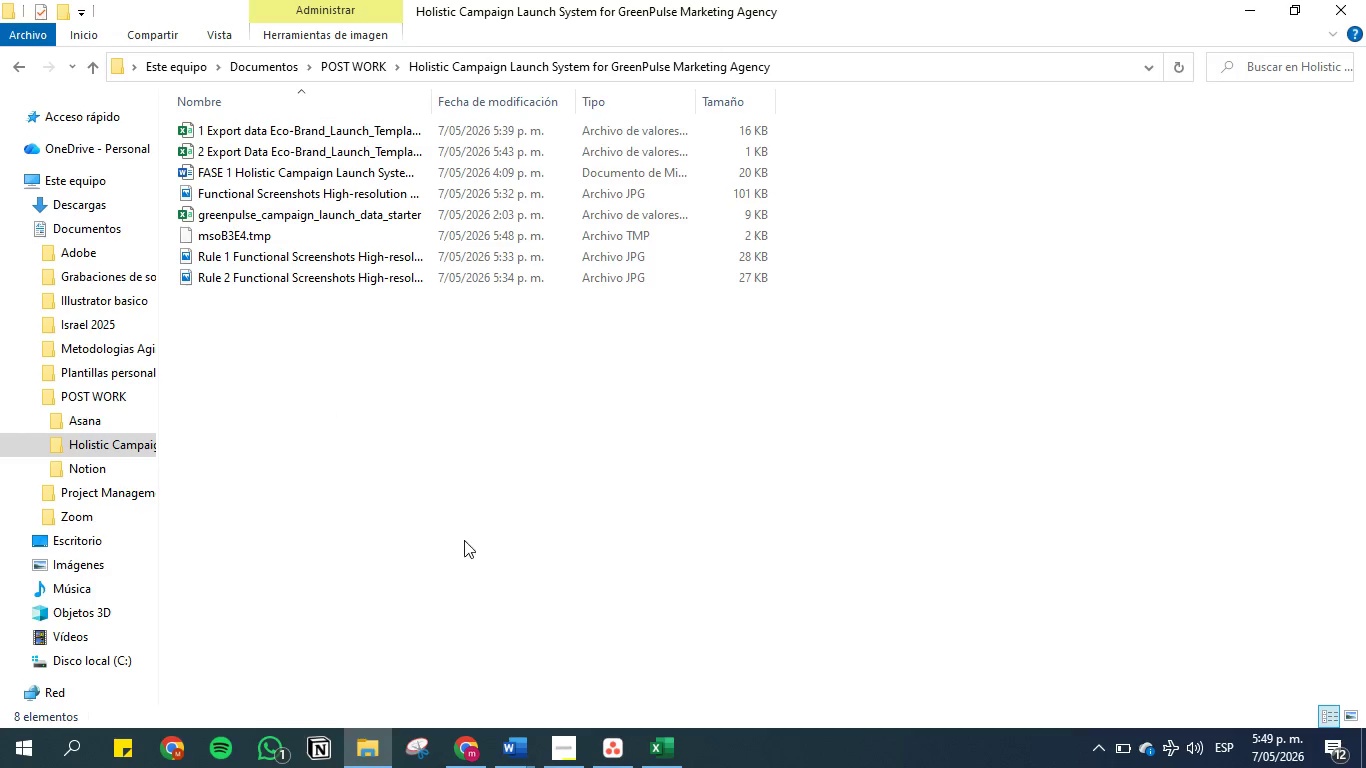 
wait(5.12)
 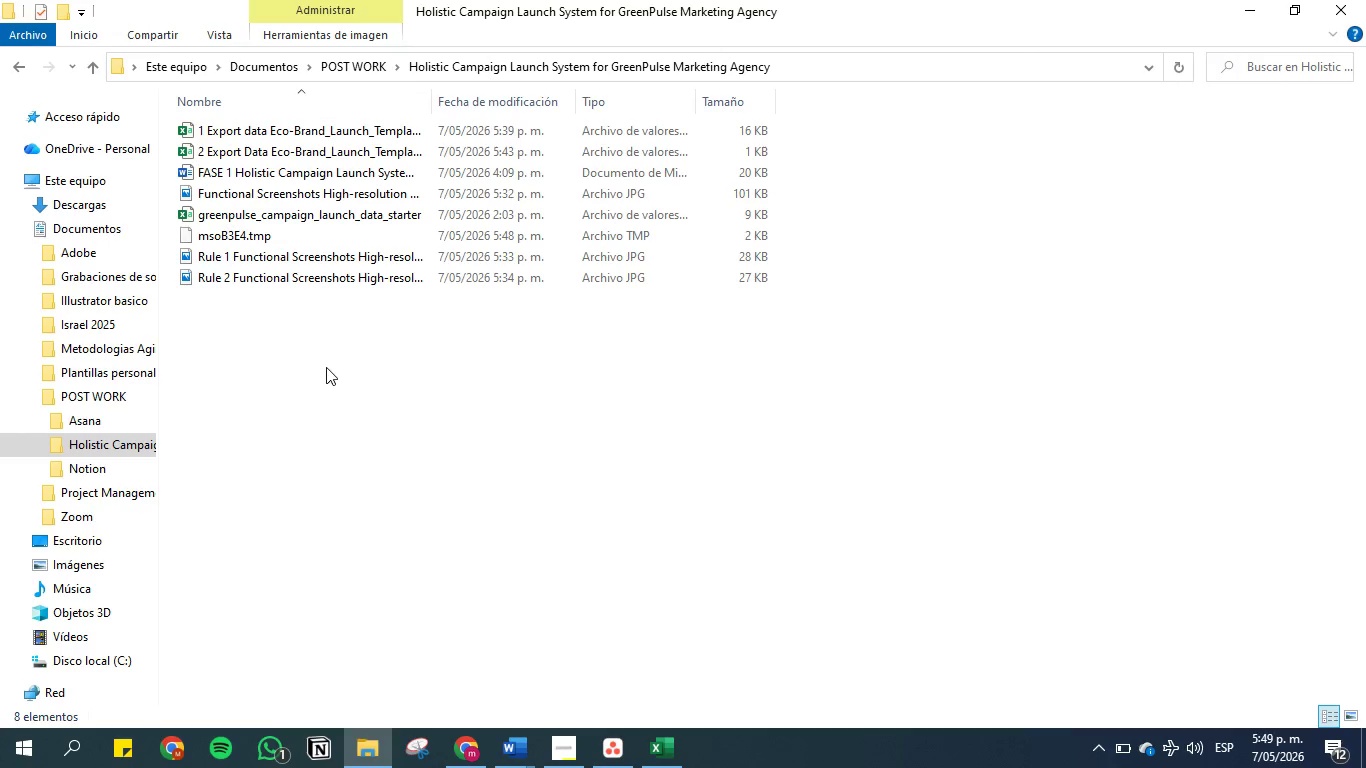 
left_click([517, 749])
 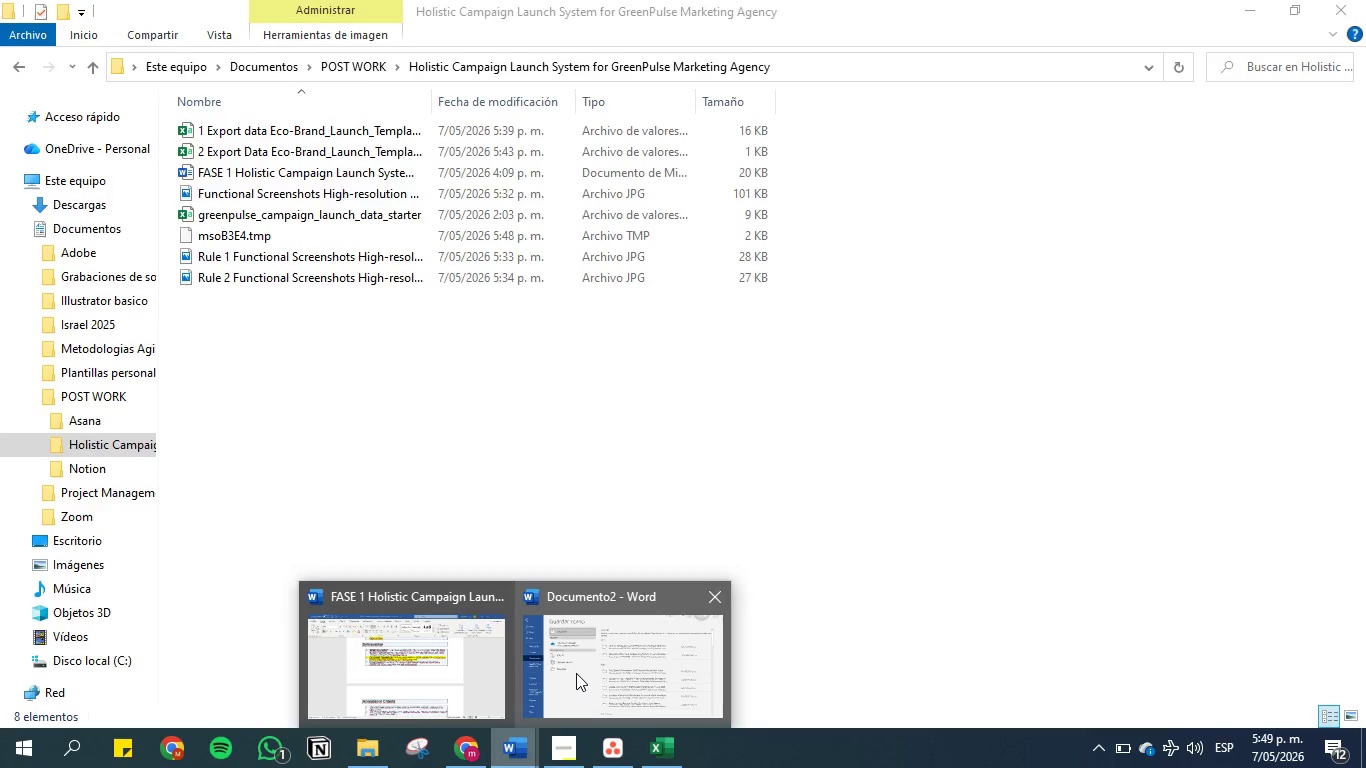 
left_click([576, 673])
 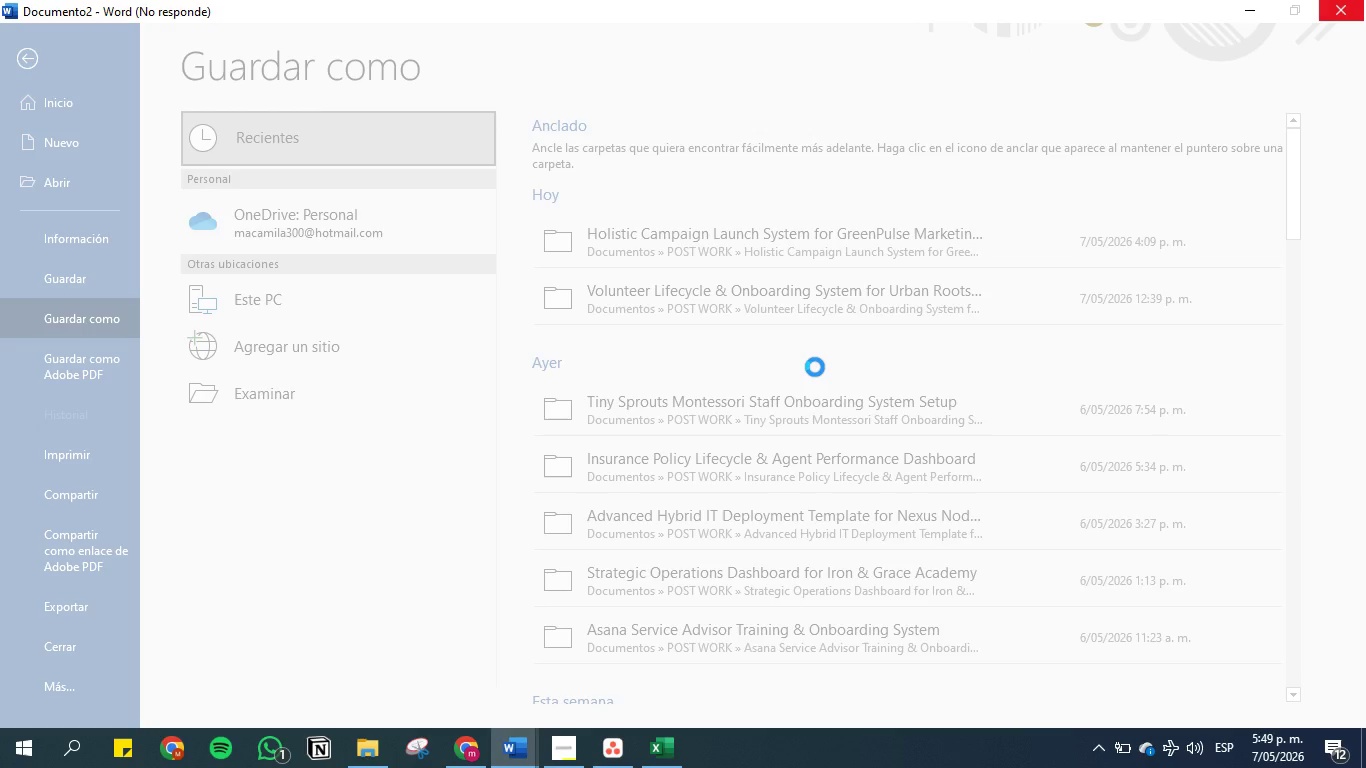 
wait(42.72)
 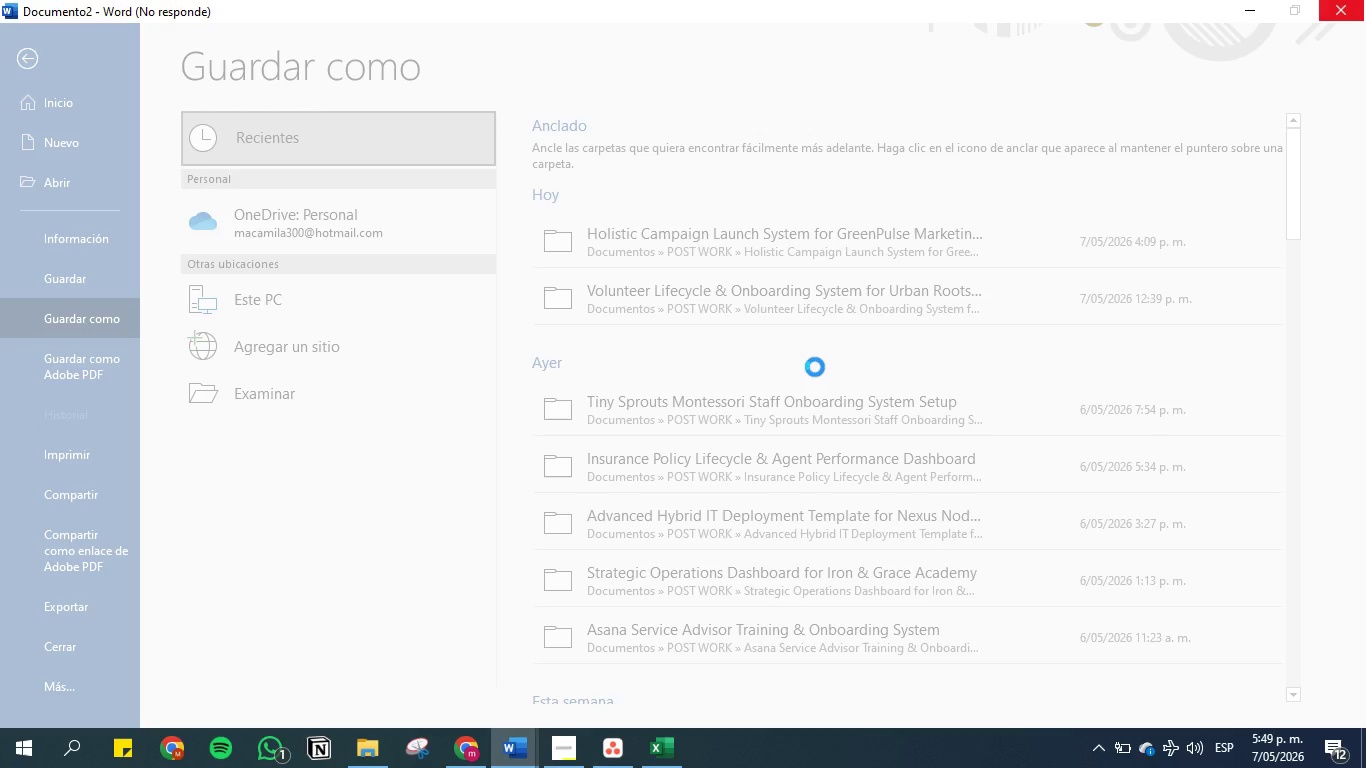 
left_click([502, 745])
 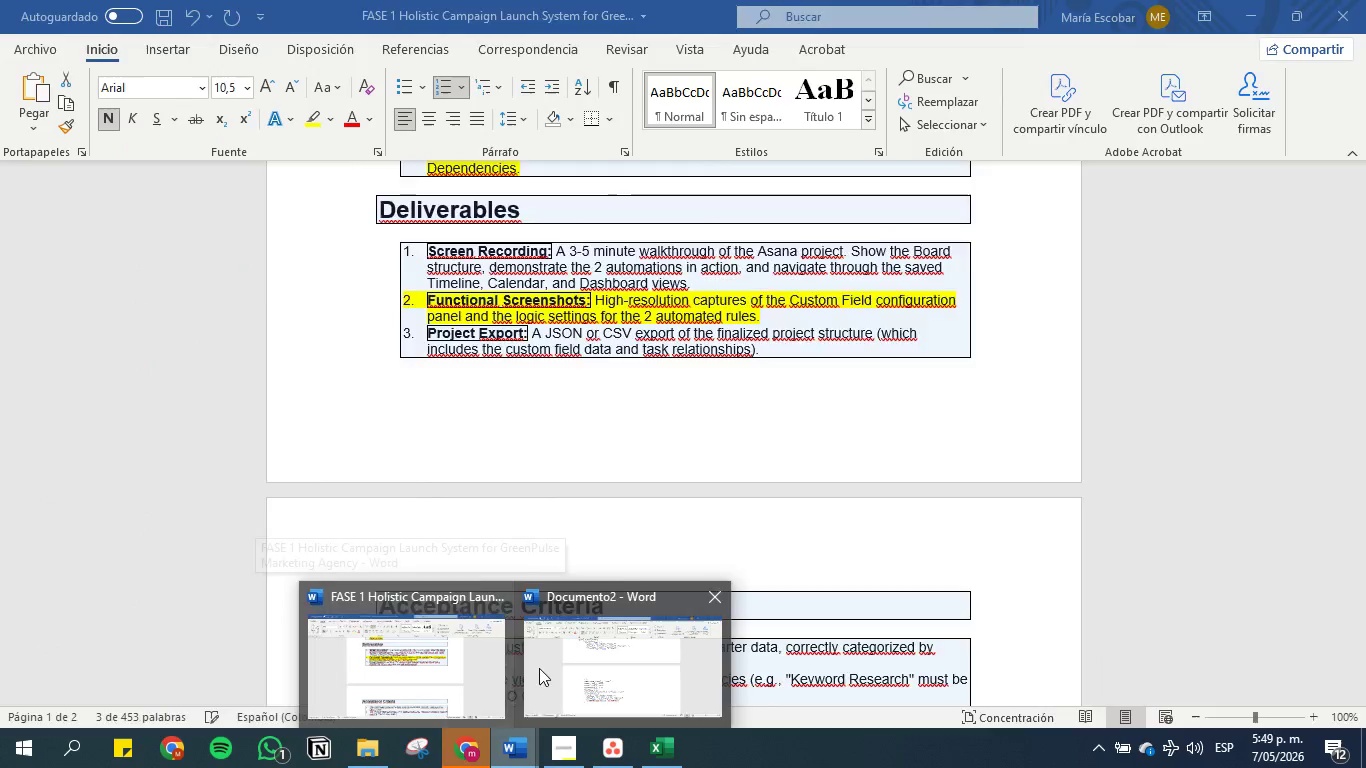 
left_click([461, 748])
 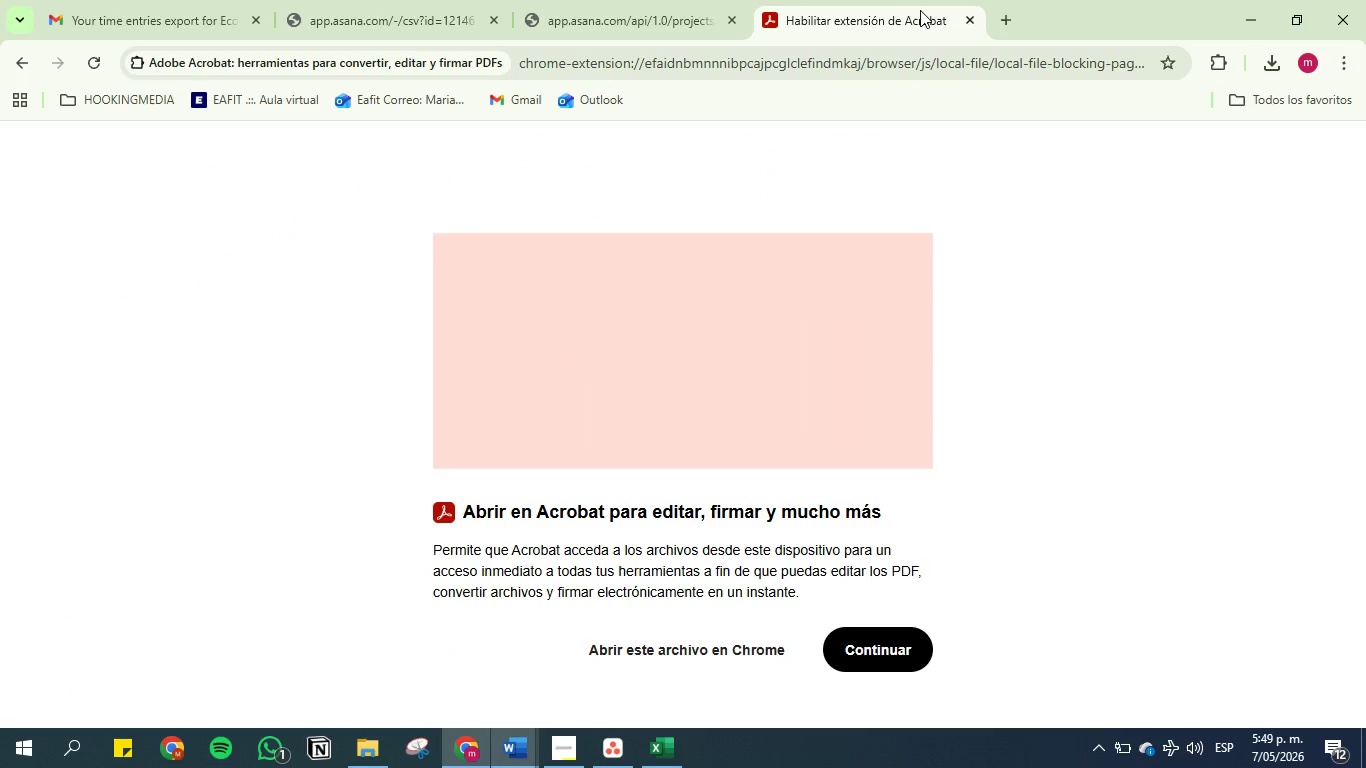 
wait(5.89)
 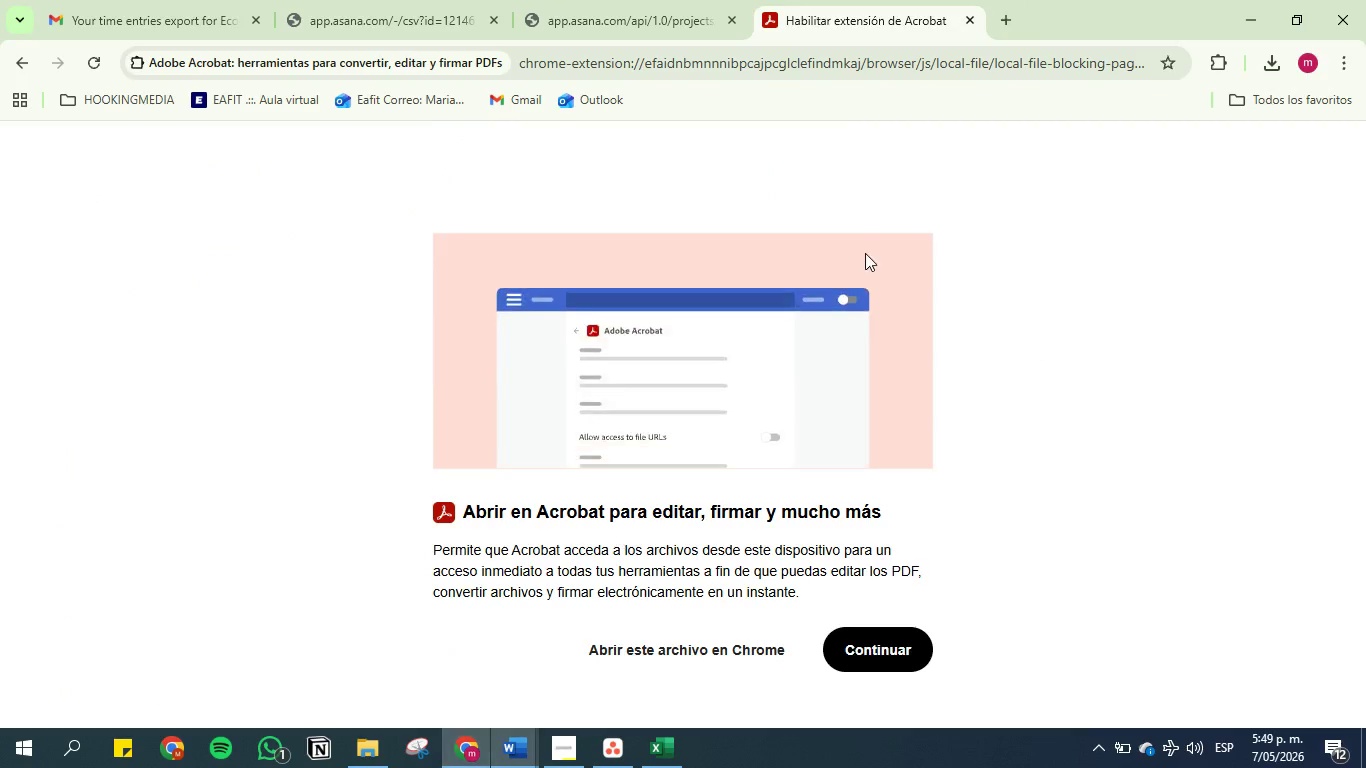 
left_click([974, 15])
 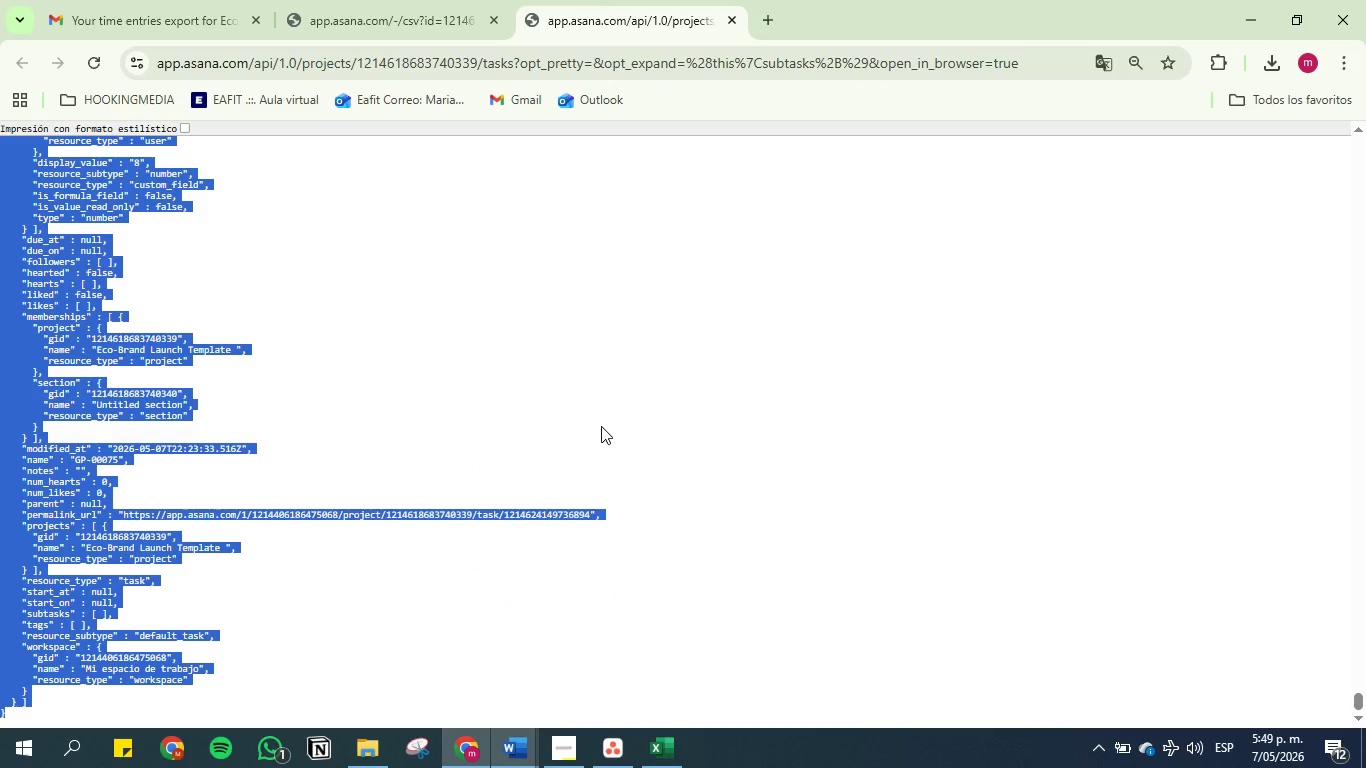 
mouse_move([506, 755])
 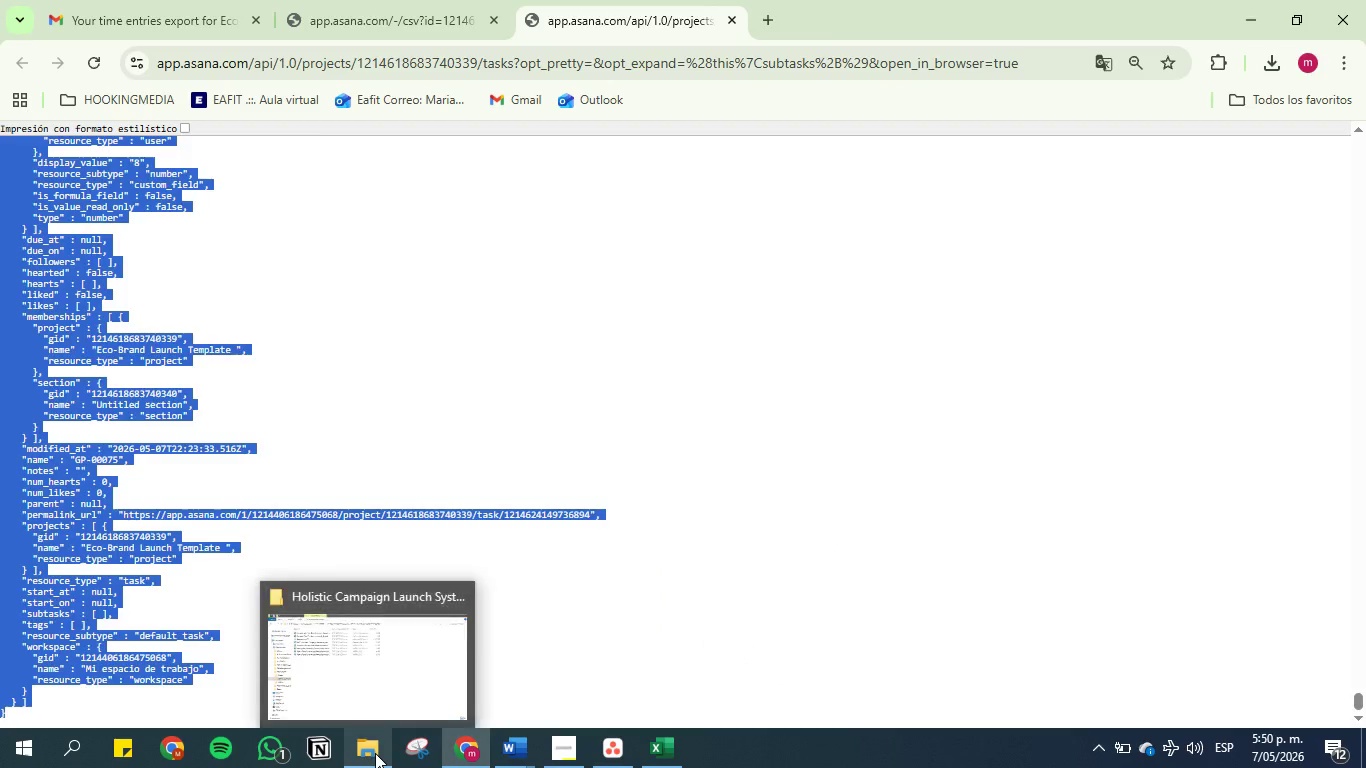 
left_click([375, 753])
 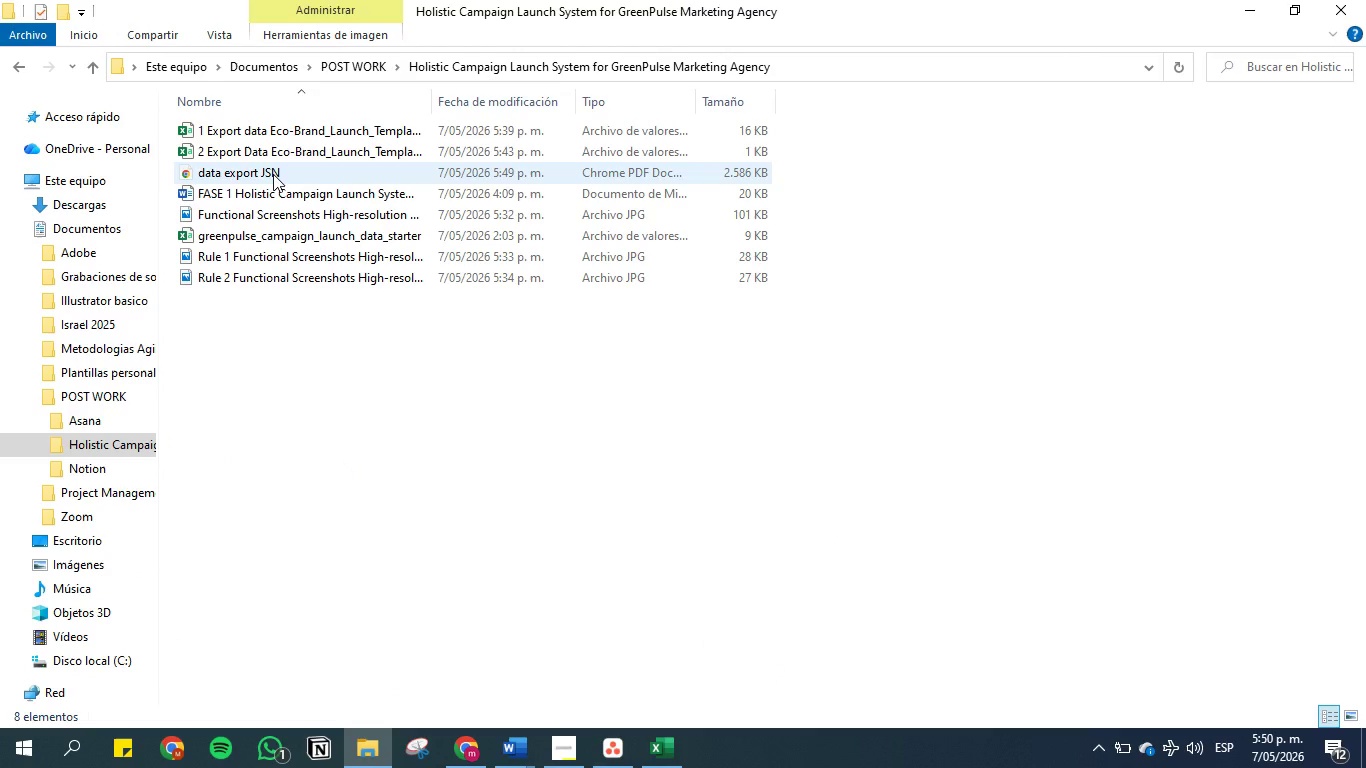 
wait(8.42)
 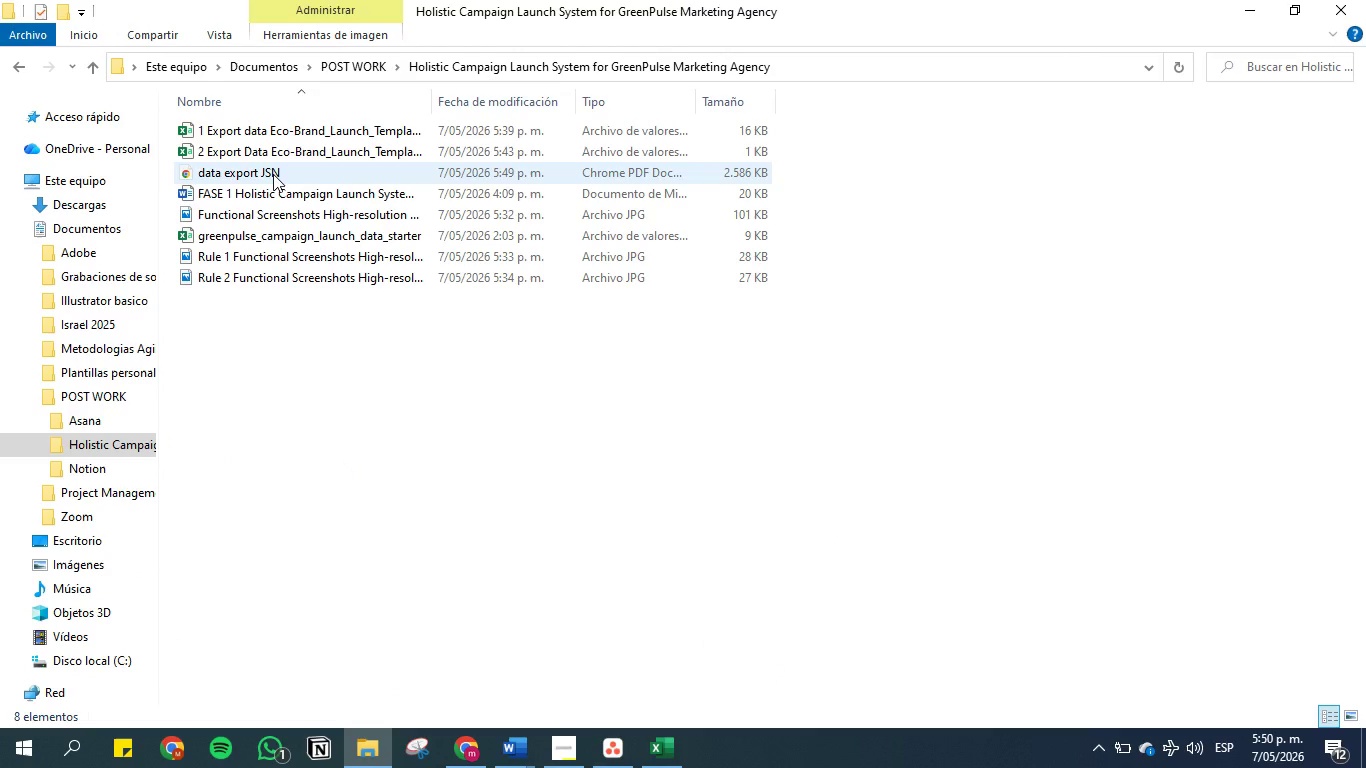 
left_click([515, 742])
 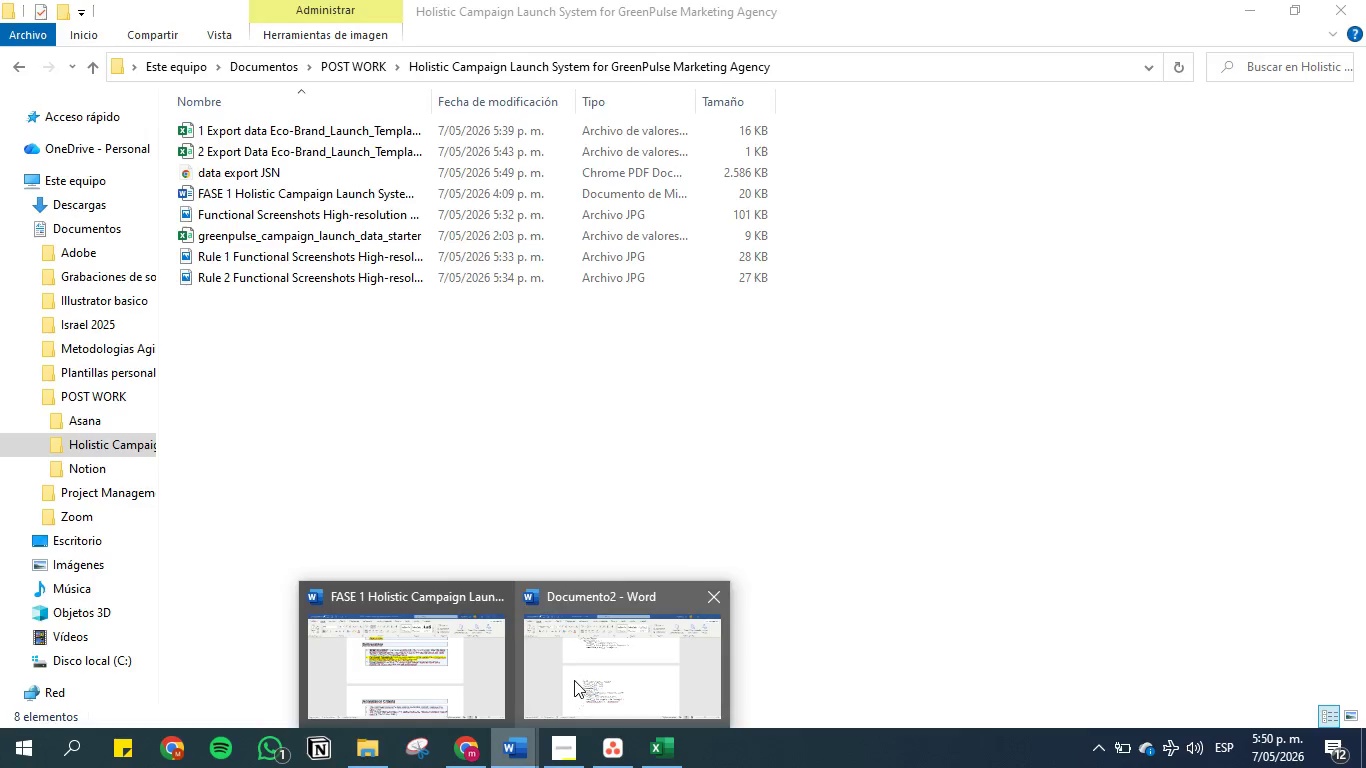 
left_click([574, 680])
 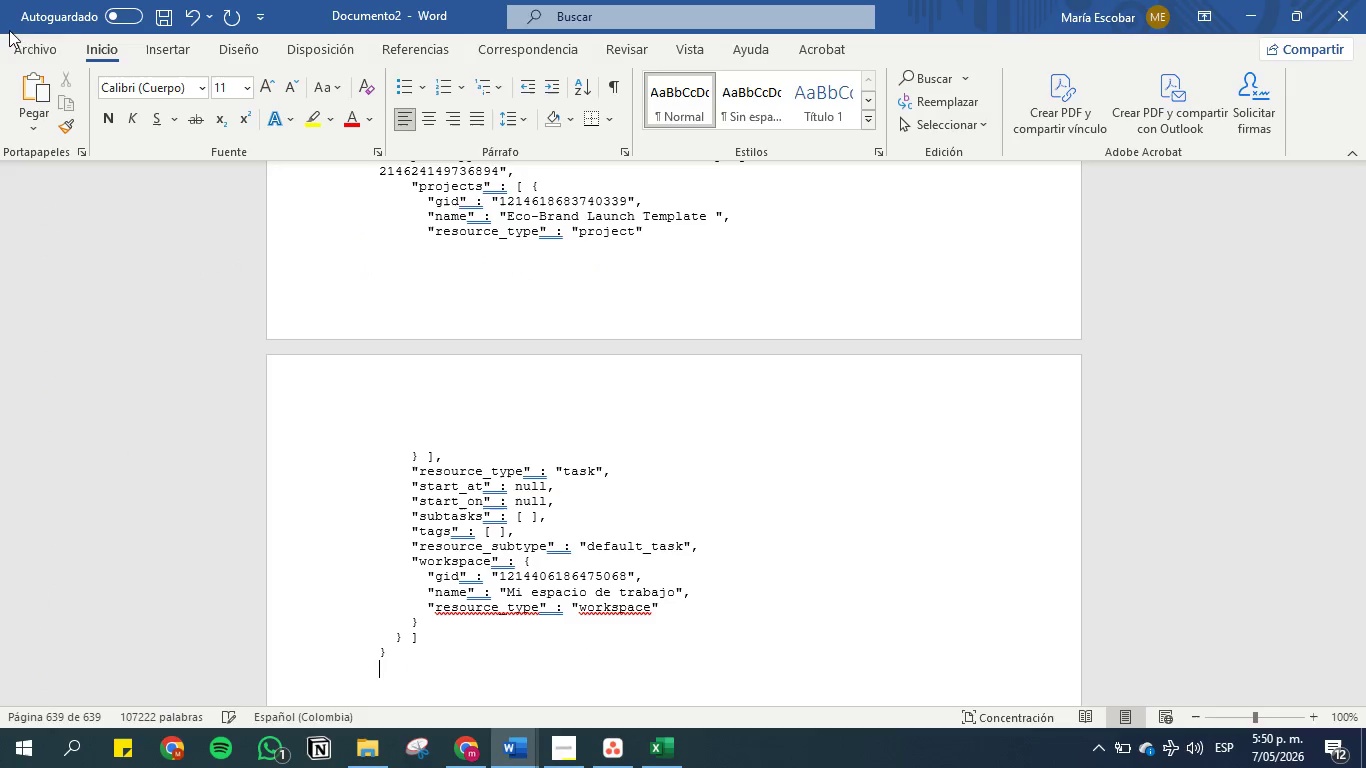 
left_click([23, 37])
 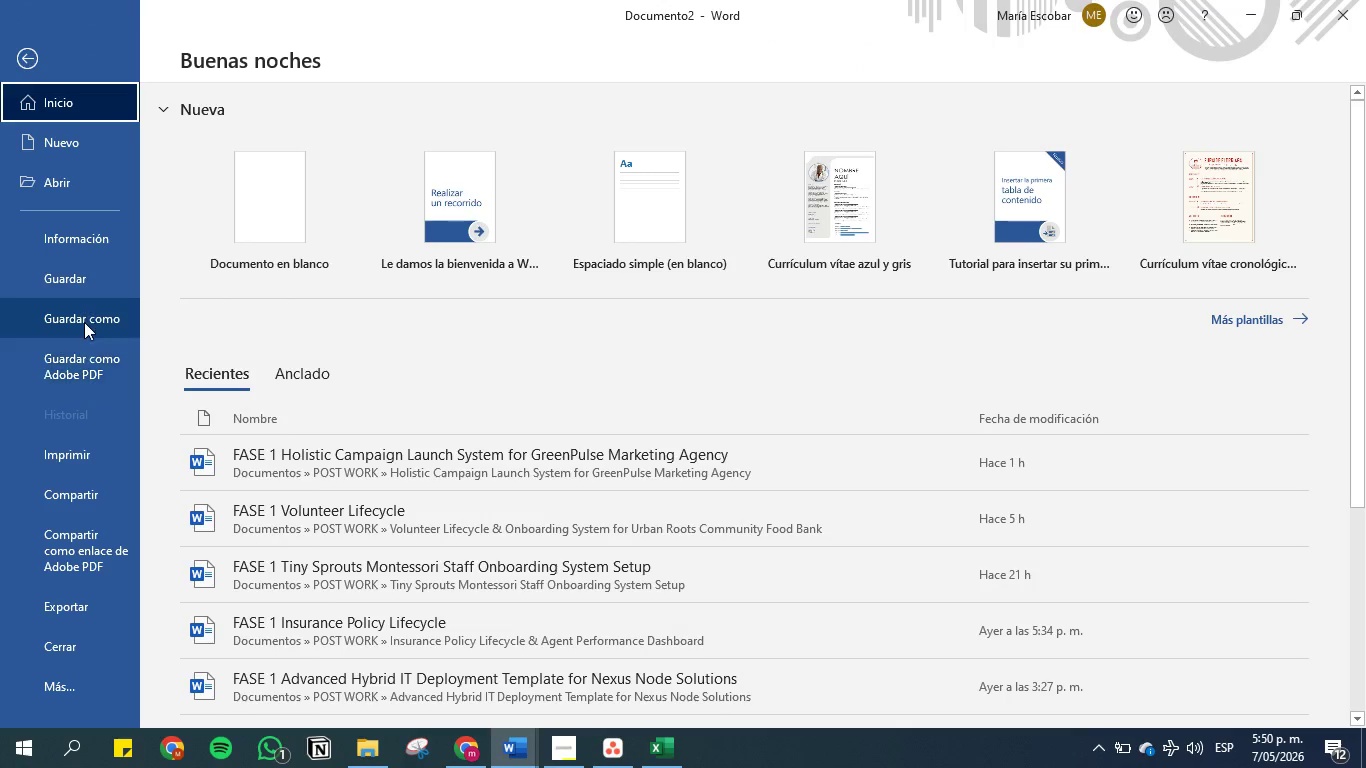 
left_click([84, 321])
 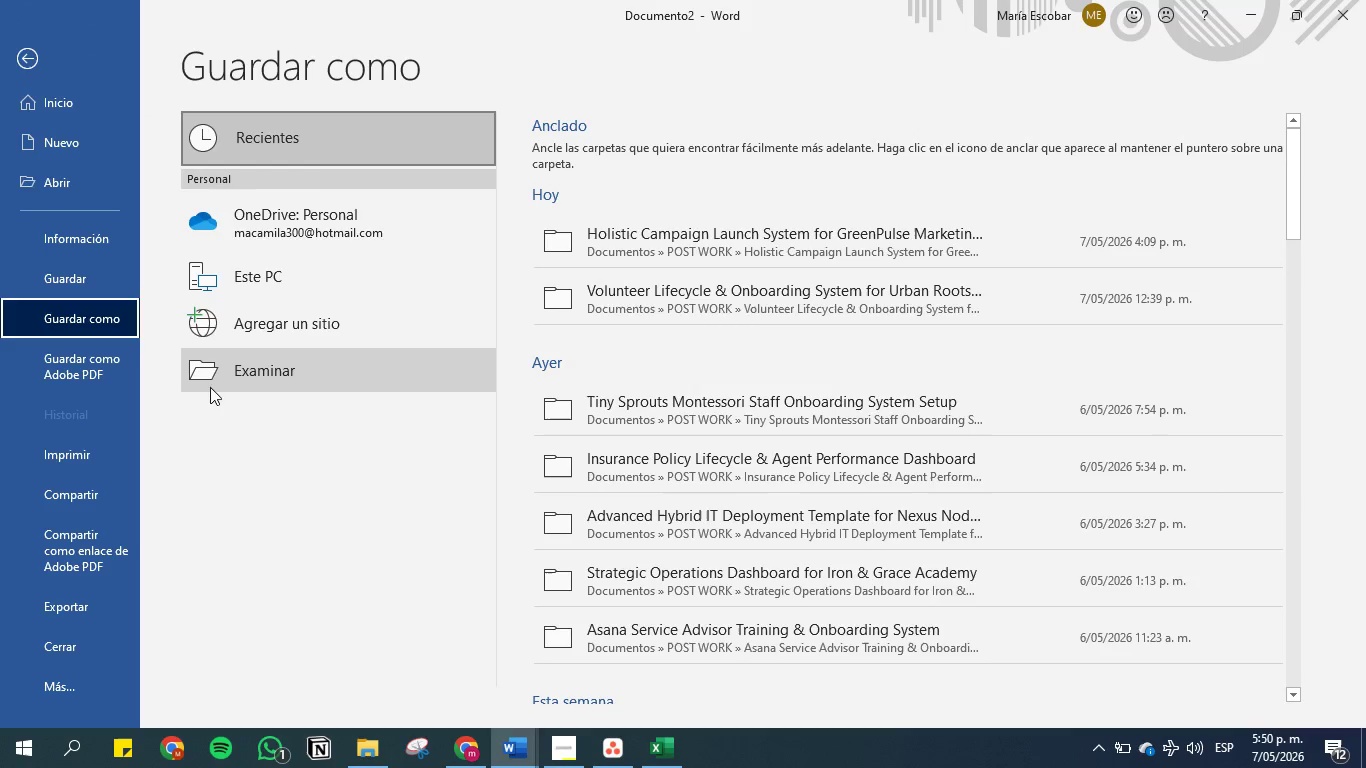 
left_click([229, 368])
 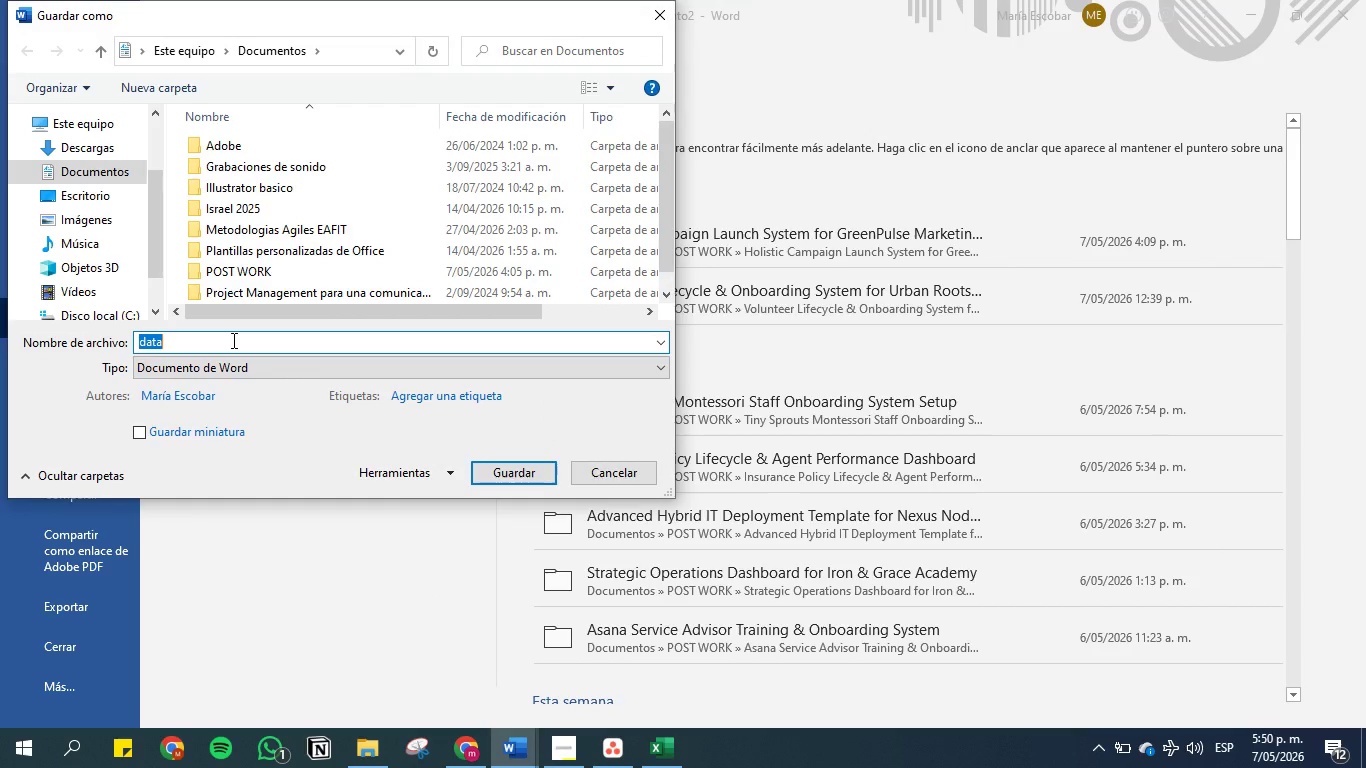 
type(Data expor JSN )
 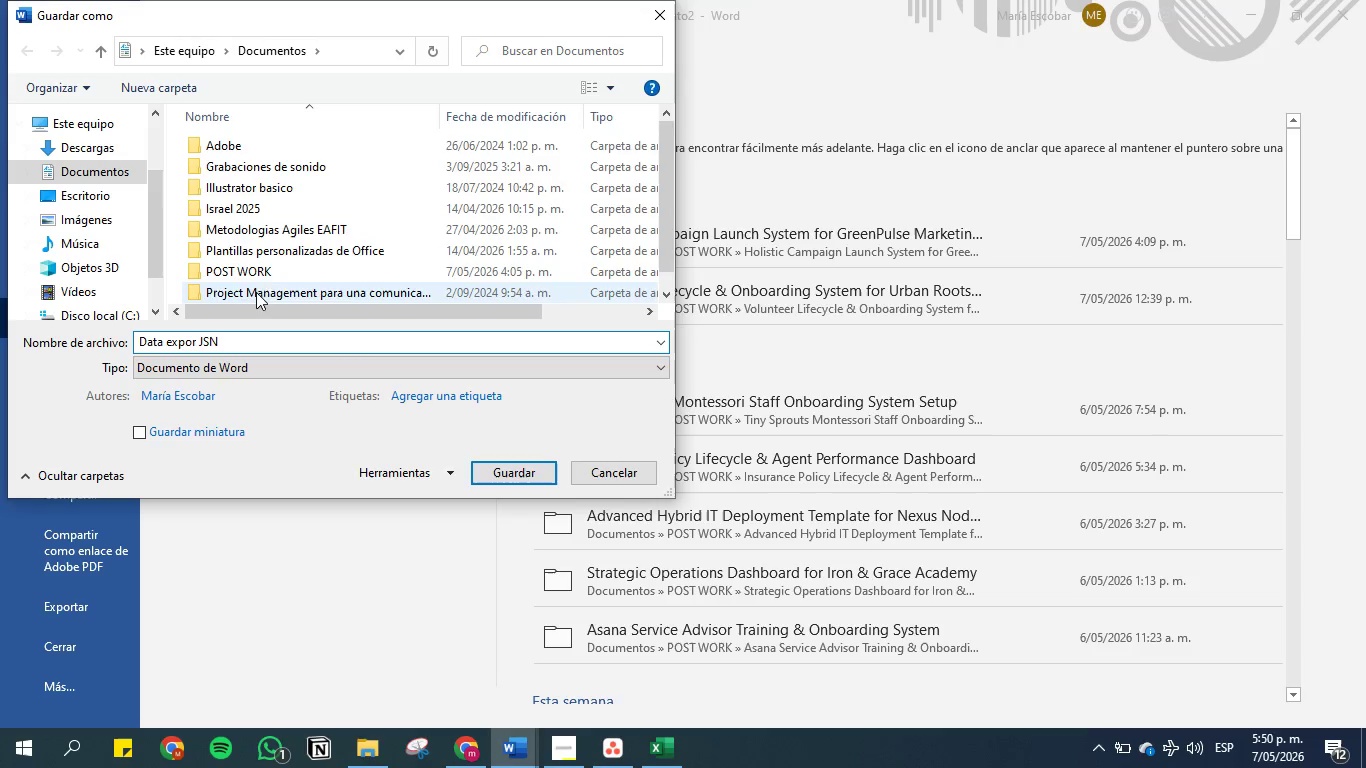 
double_click([266, 273])
 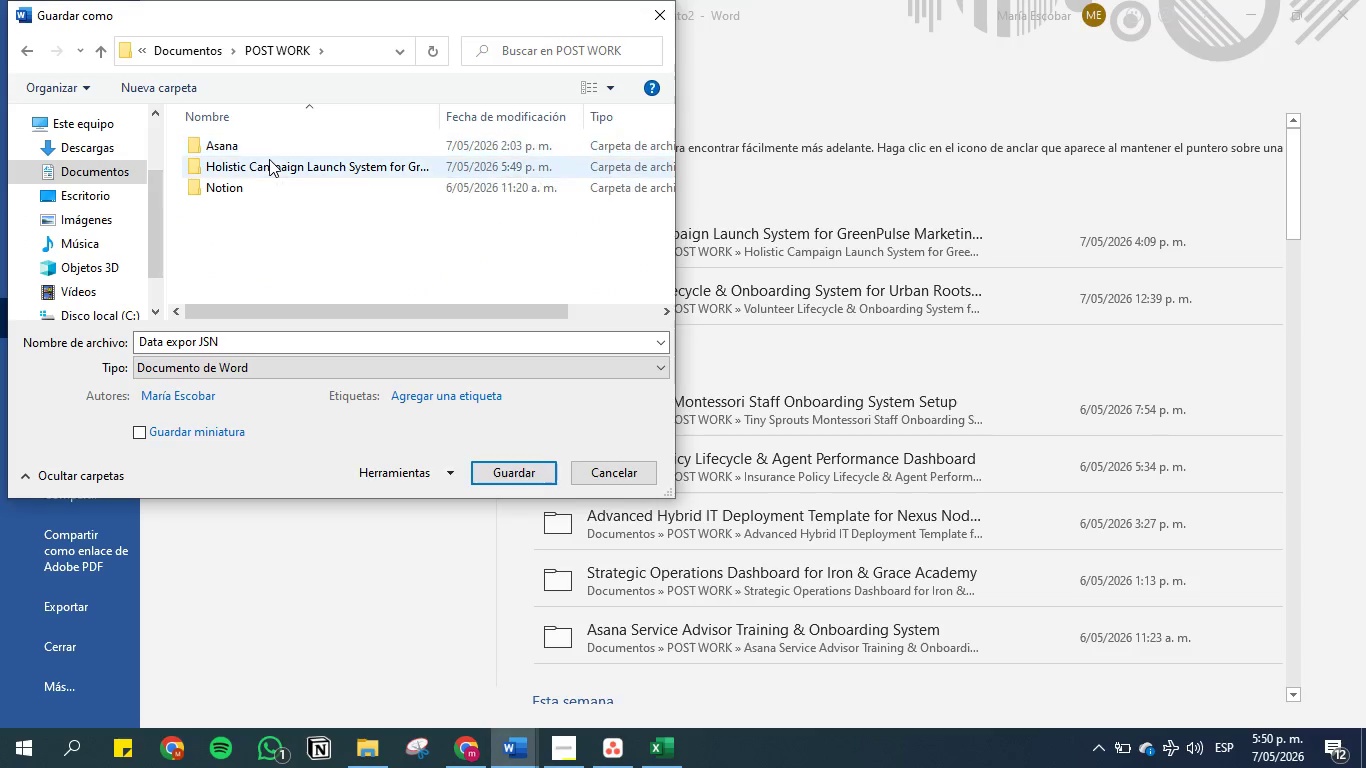 
double_click([269, 159])
 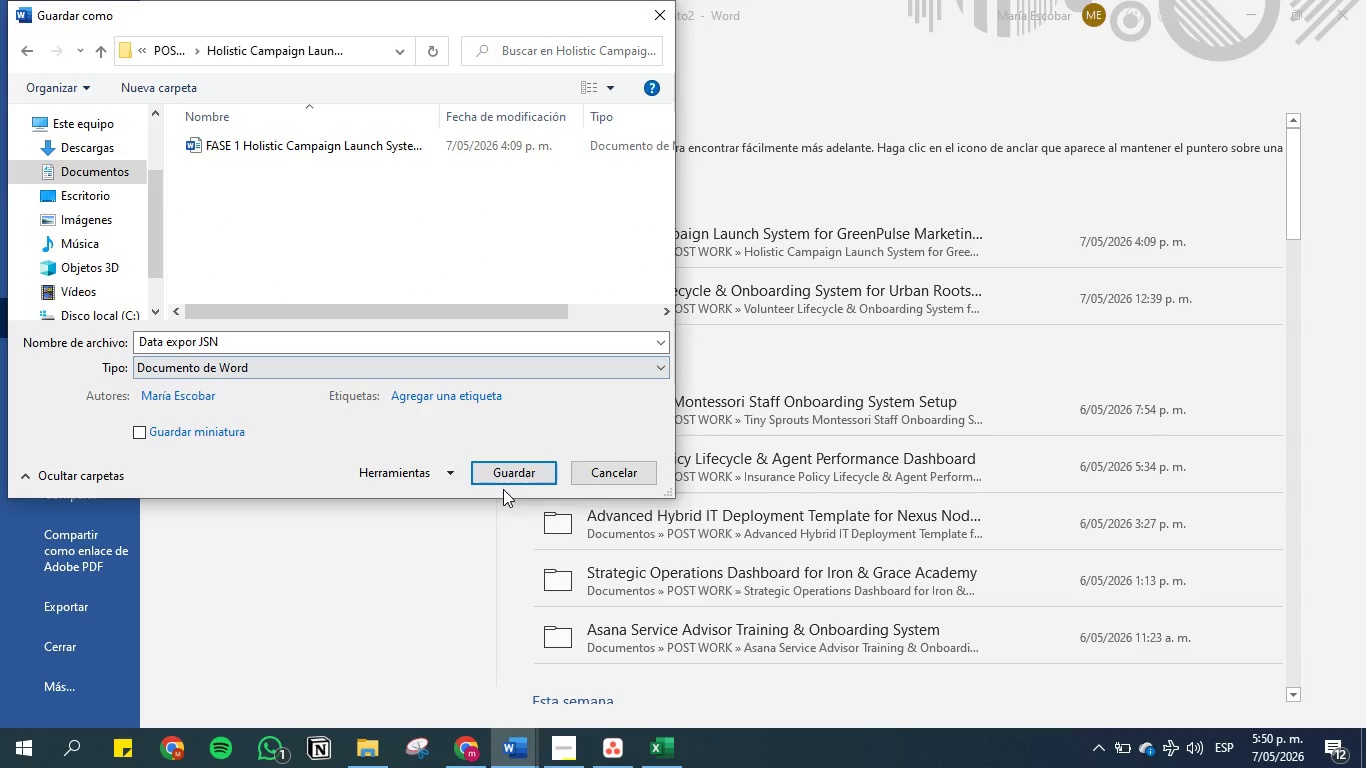 
left_click([508, 476])
 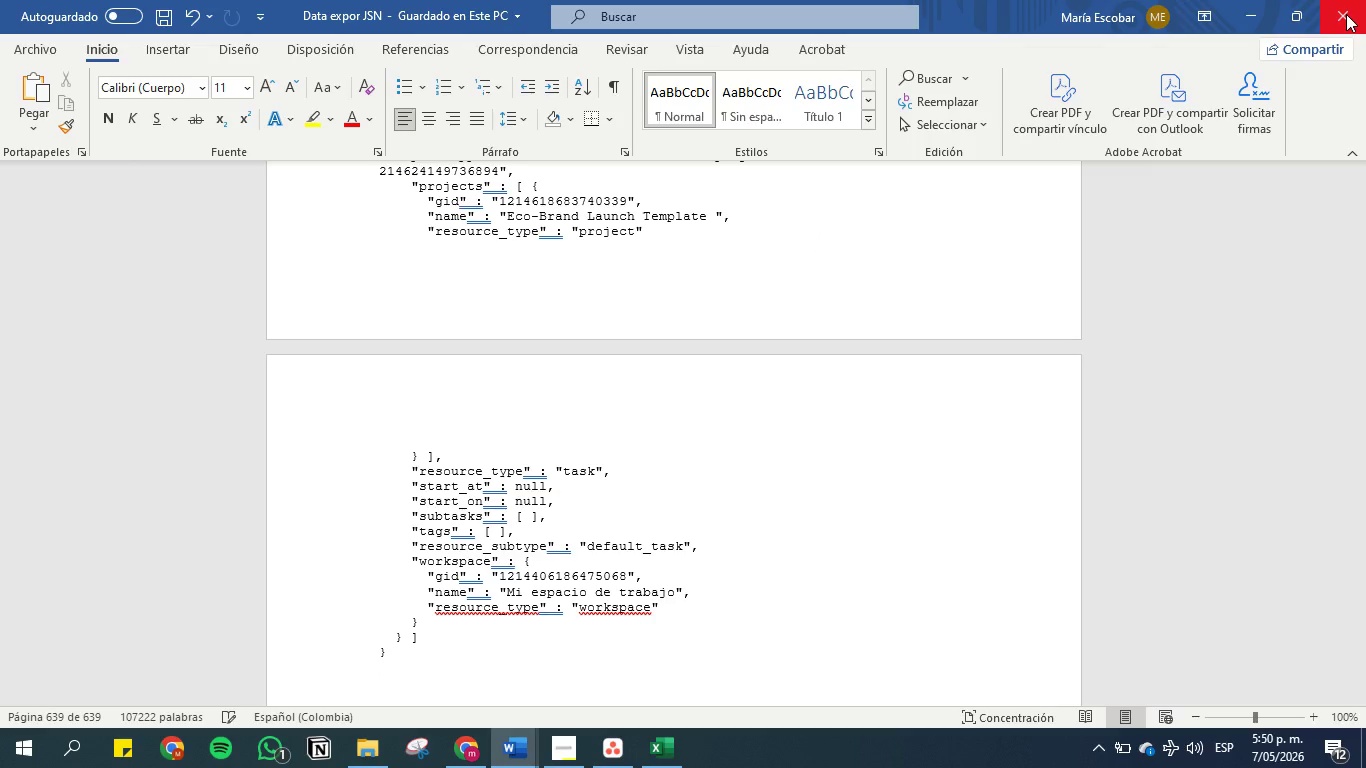 
left_click([1346, 14])
 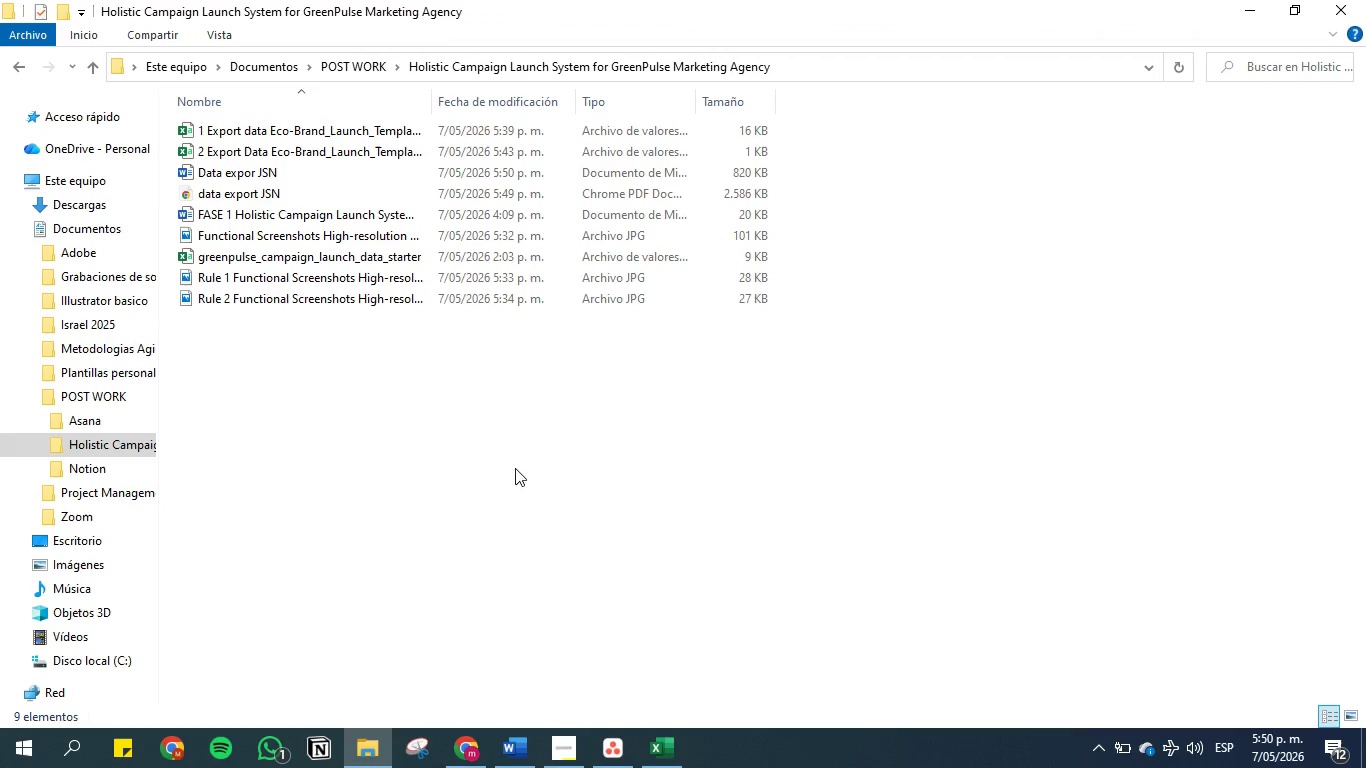 
mouse_move([536, 741])
 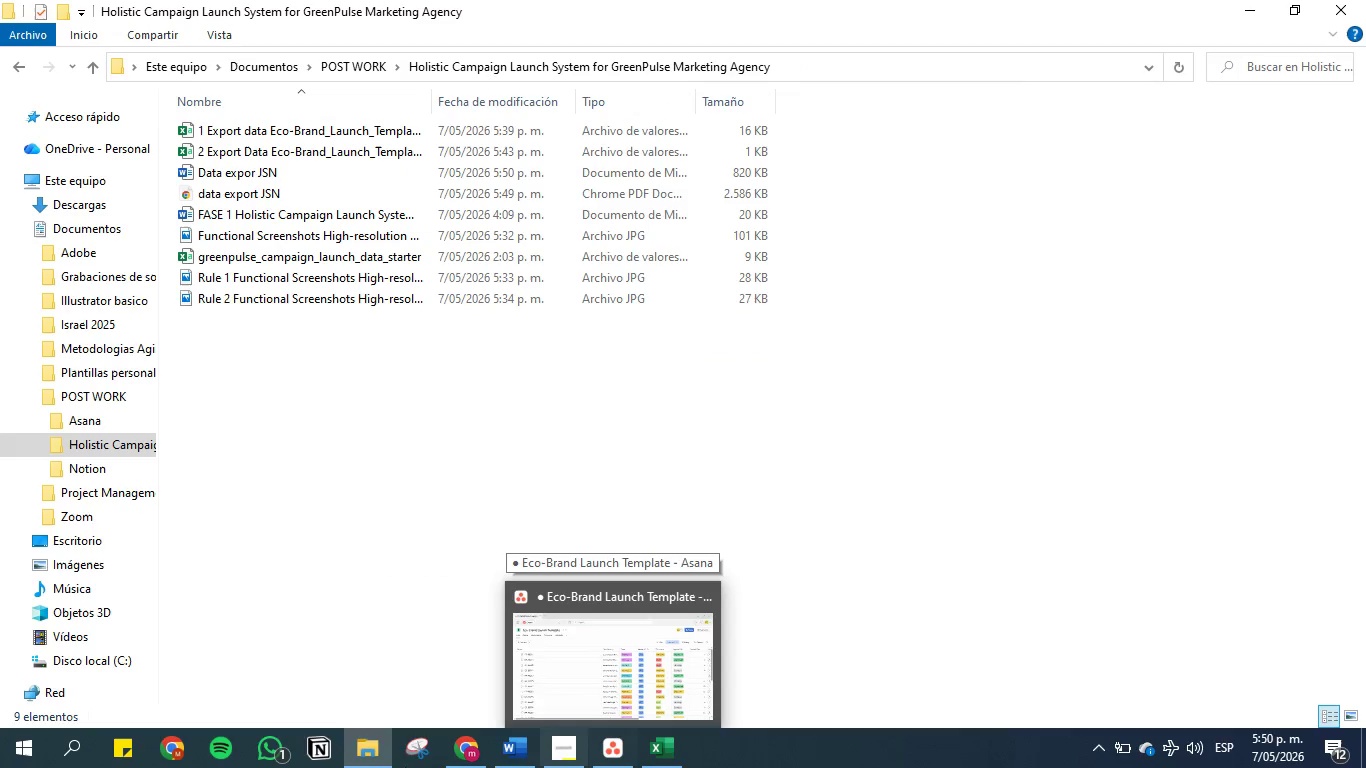 
wait(7.65)
 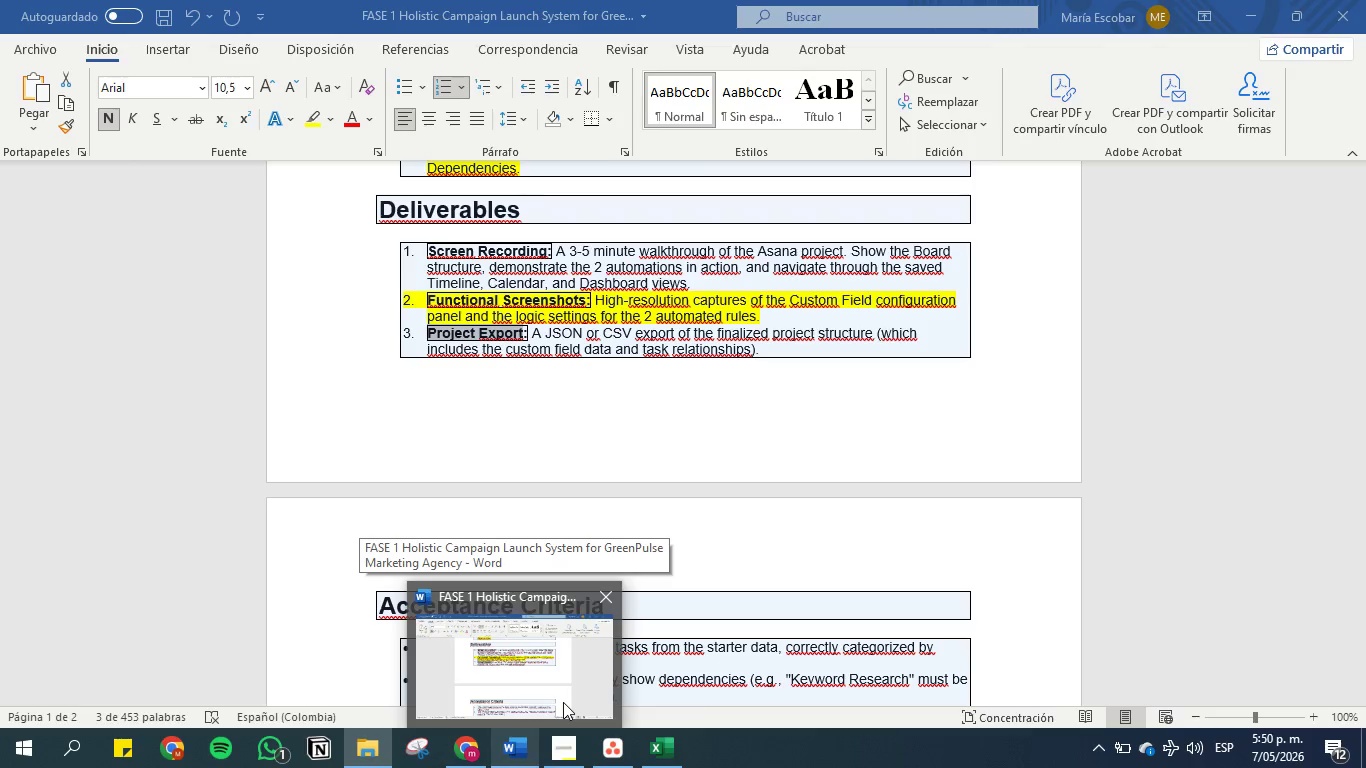 
left_click([473, 754])
 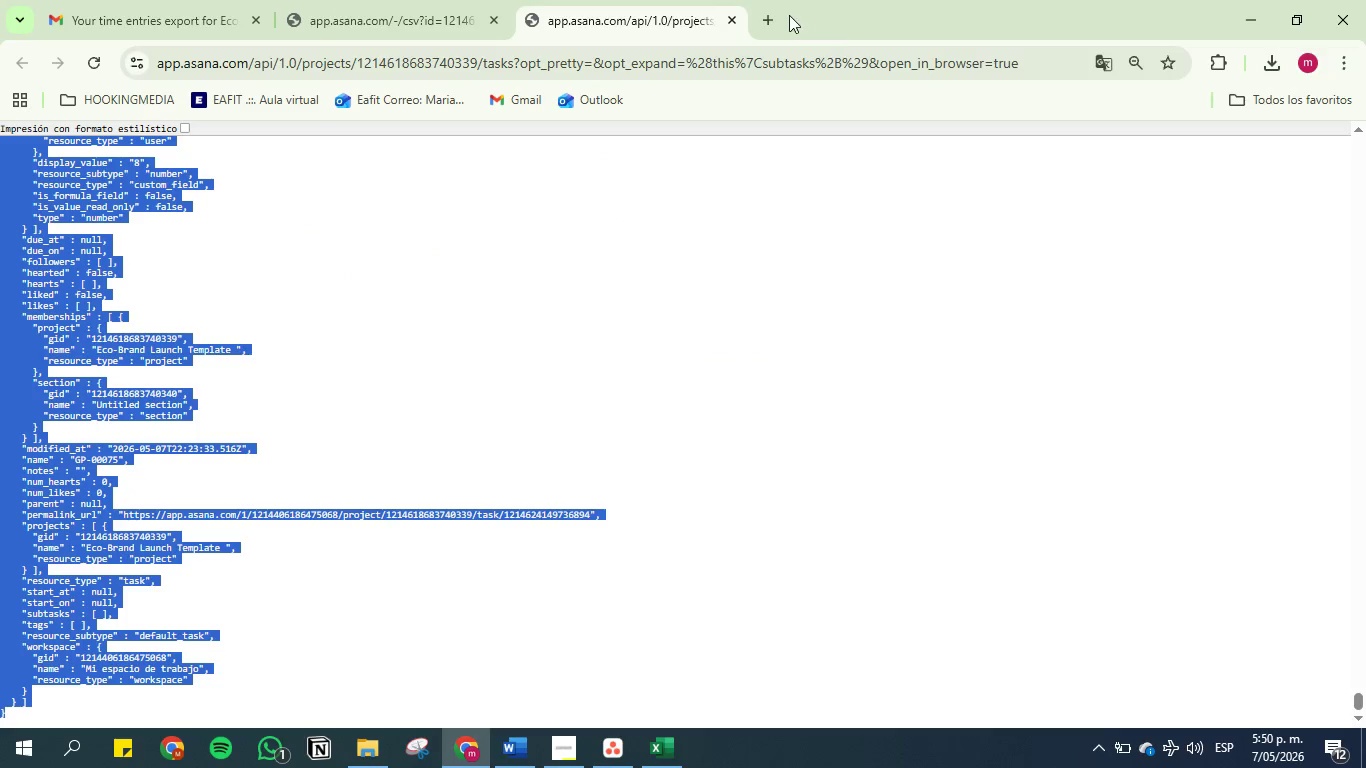 
left_click([772, 15])
 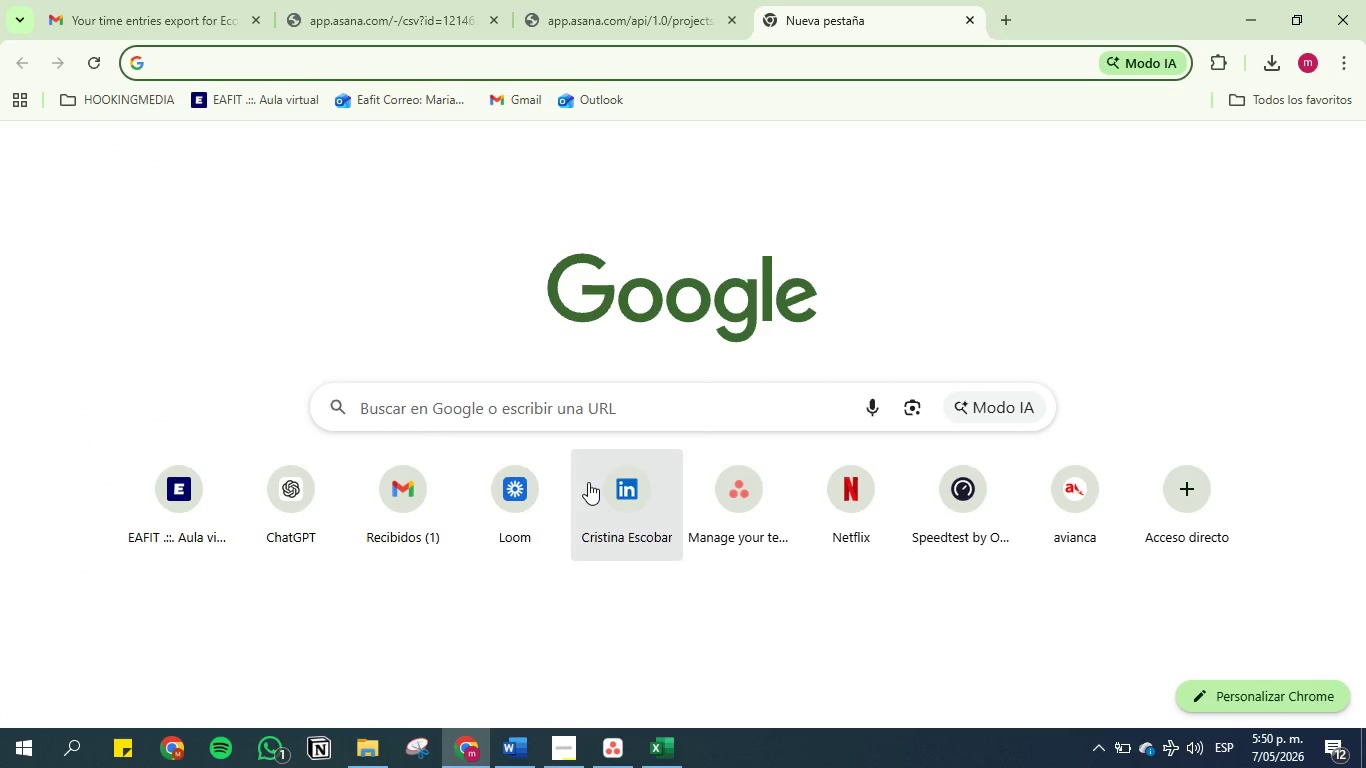 
left_click([490, 489])
 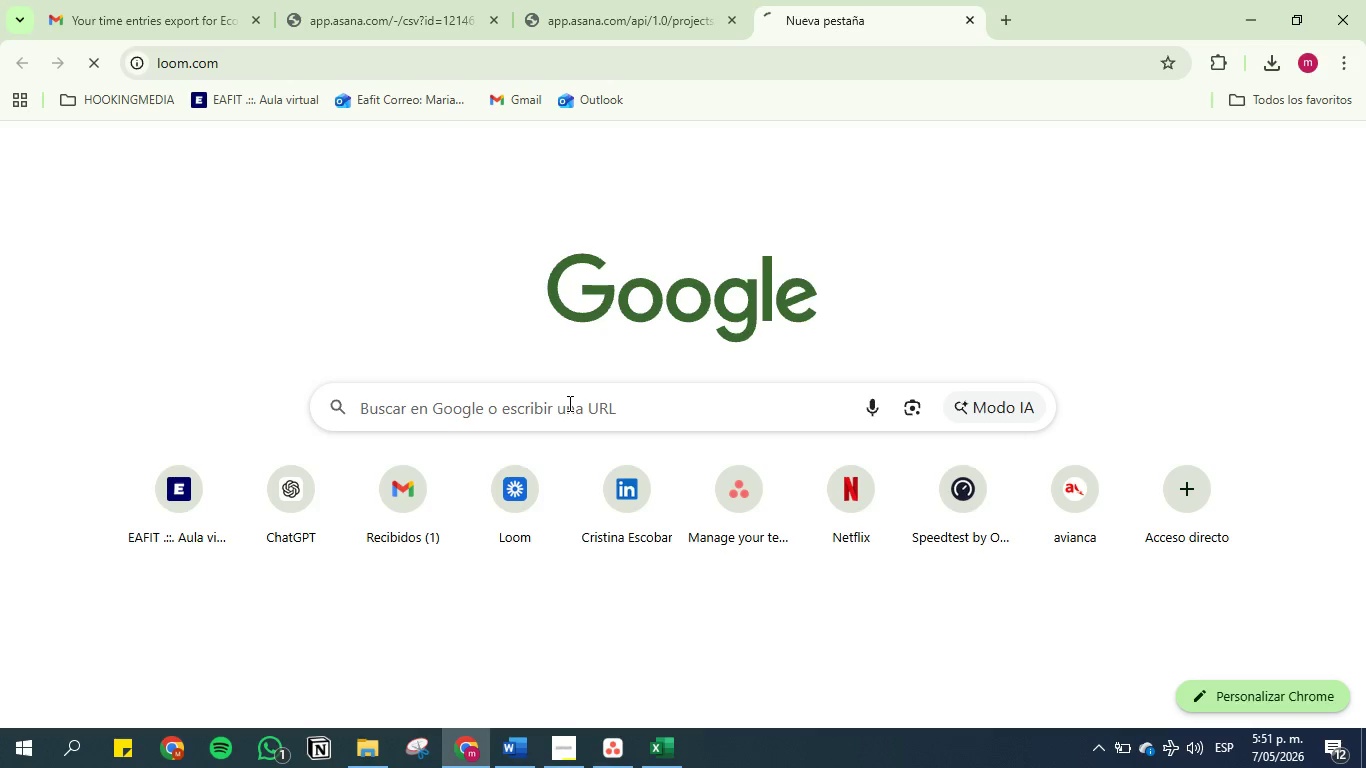 
wait(27.27)
 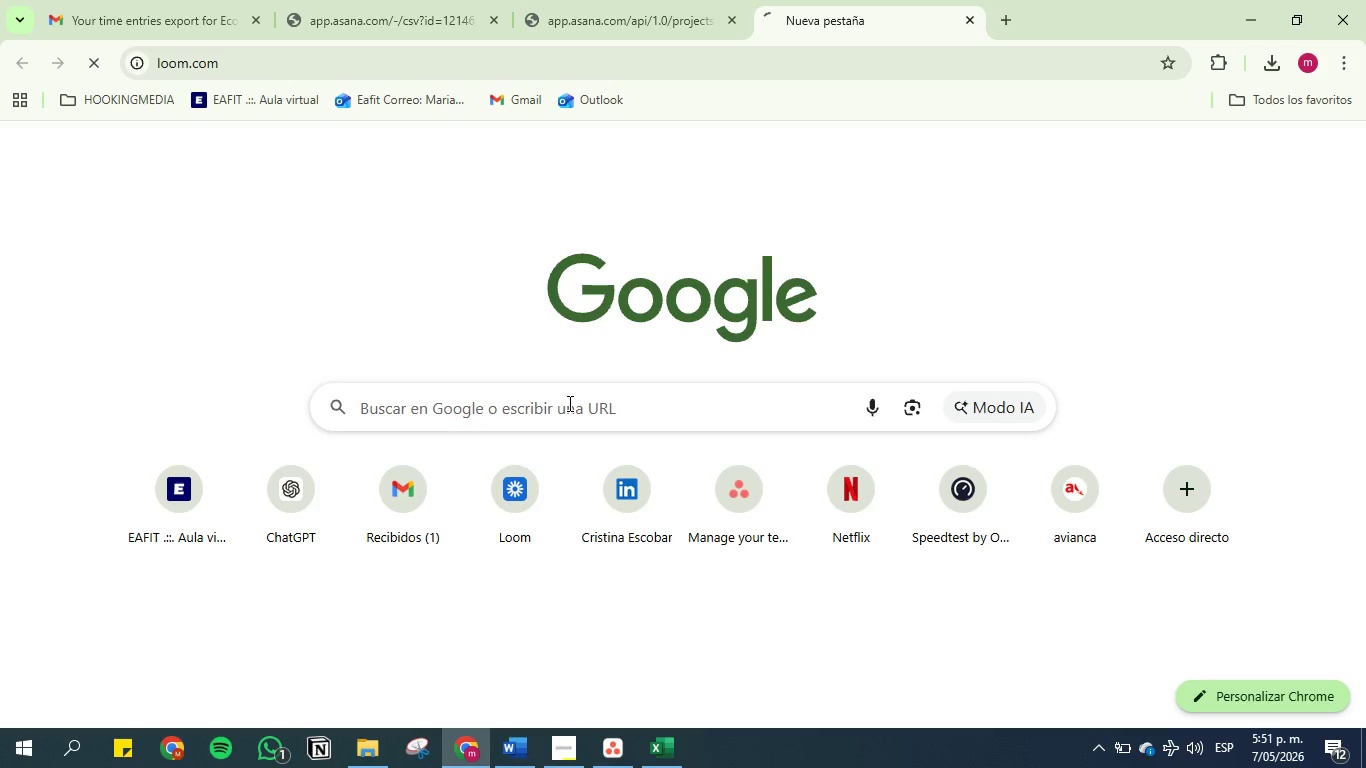 
mouse_move([848, 20])
 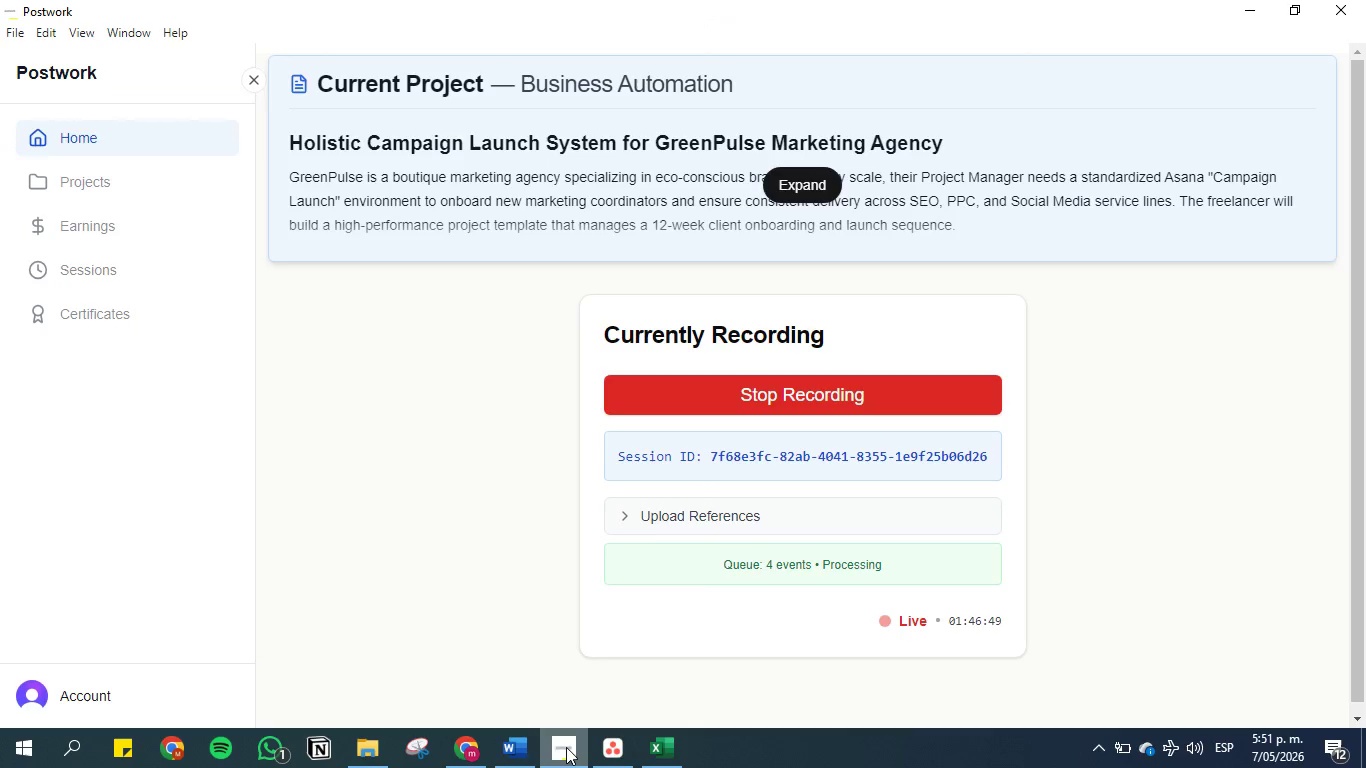 
left_click([566, 747])
 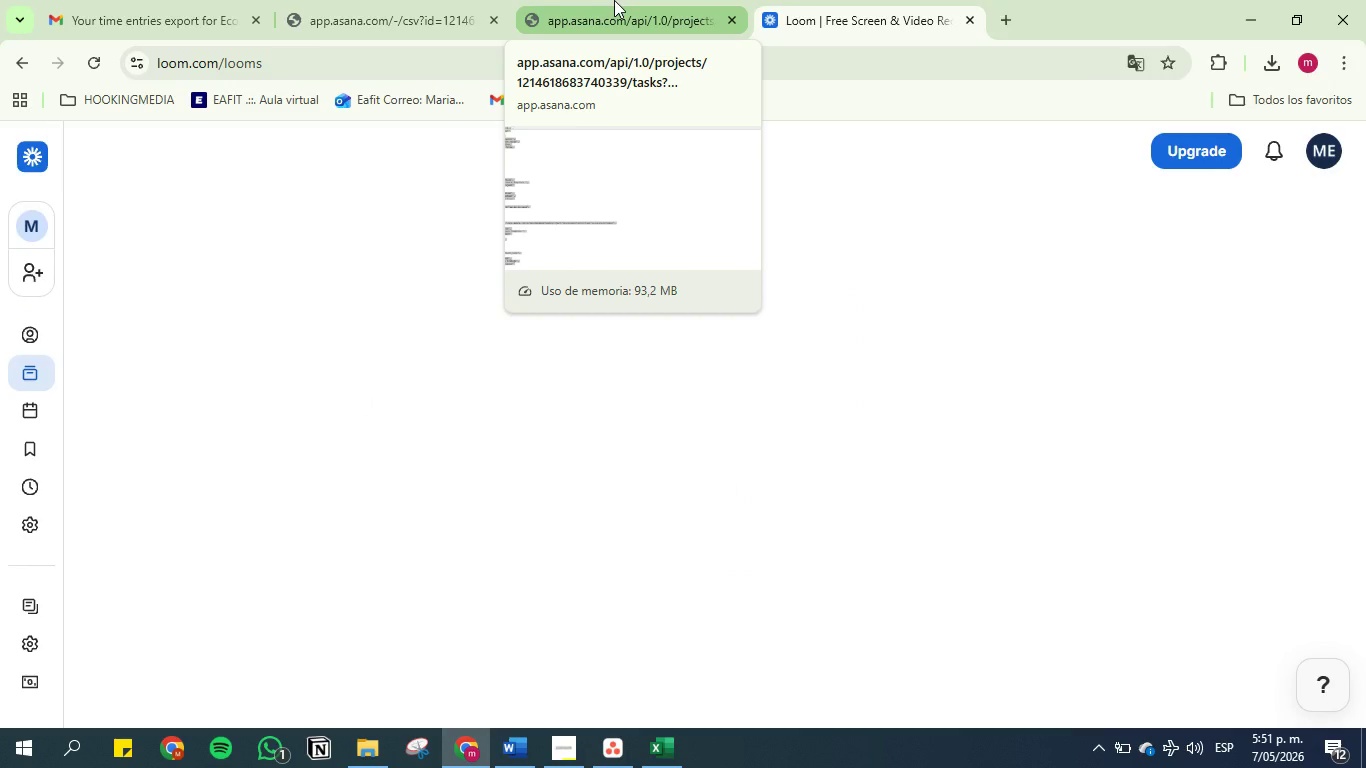 
wait(15.17)
 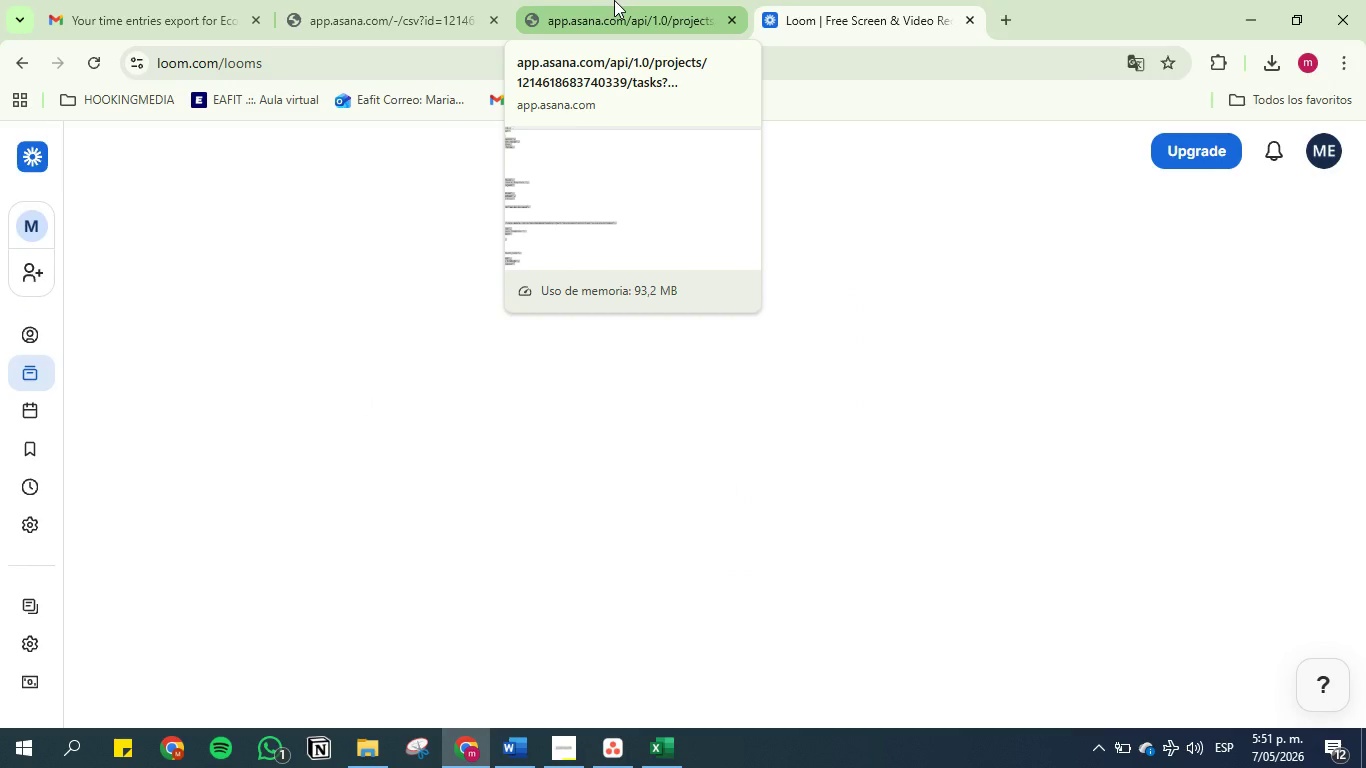 
left_click_drag(start_coordinate=[1112, 0], to_coordinate=[1327, 0])
 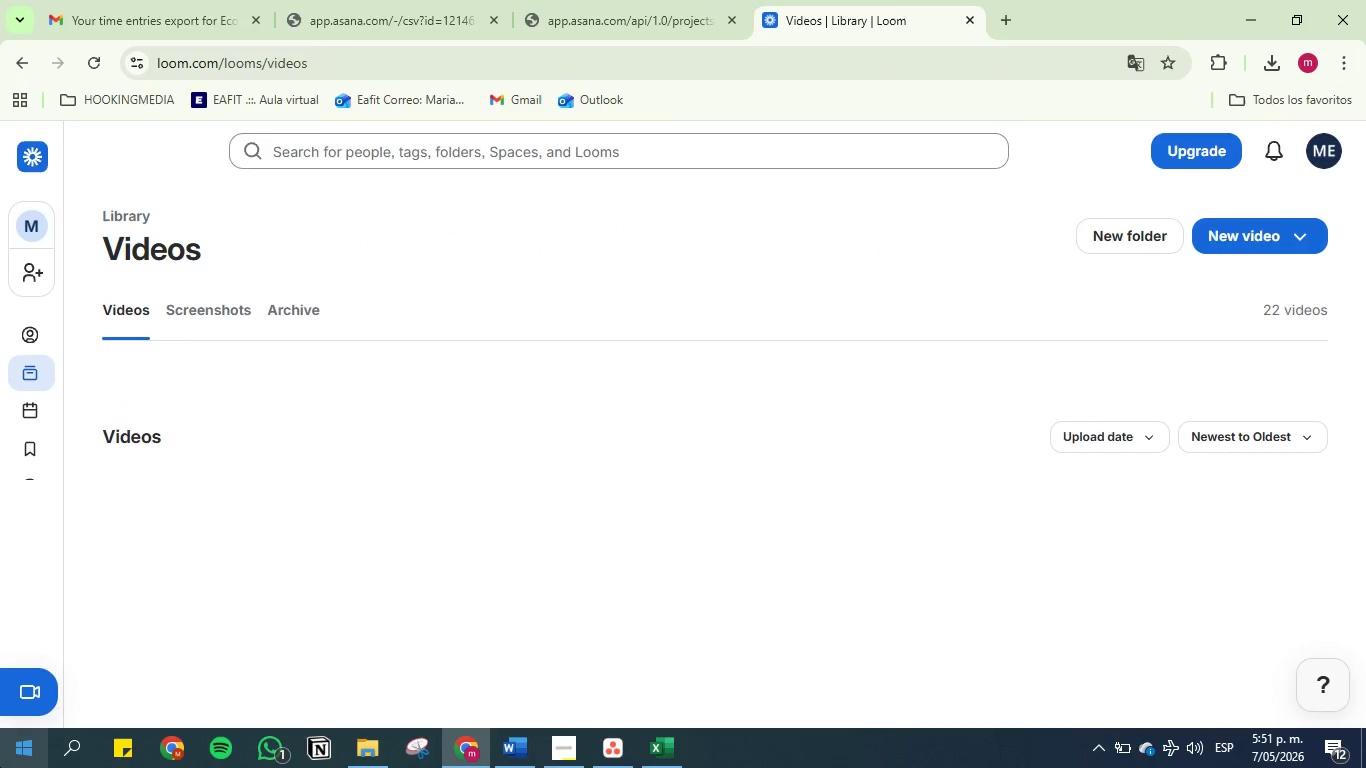 